 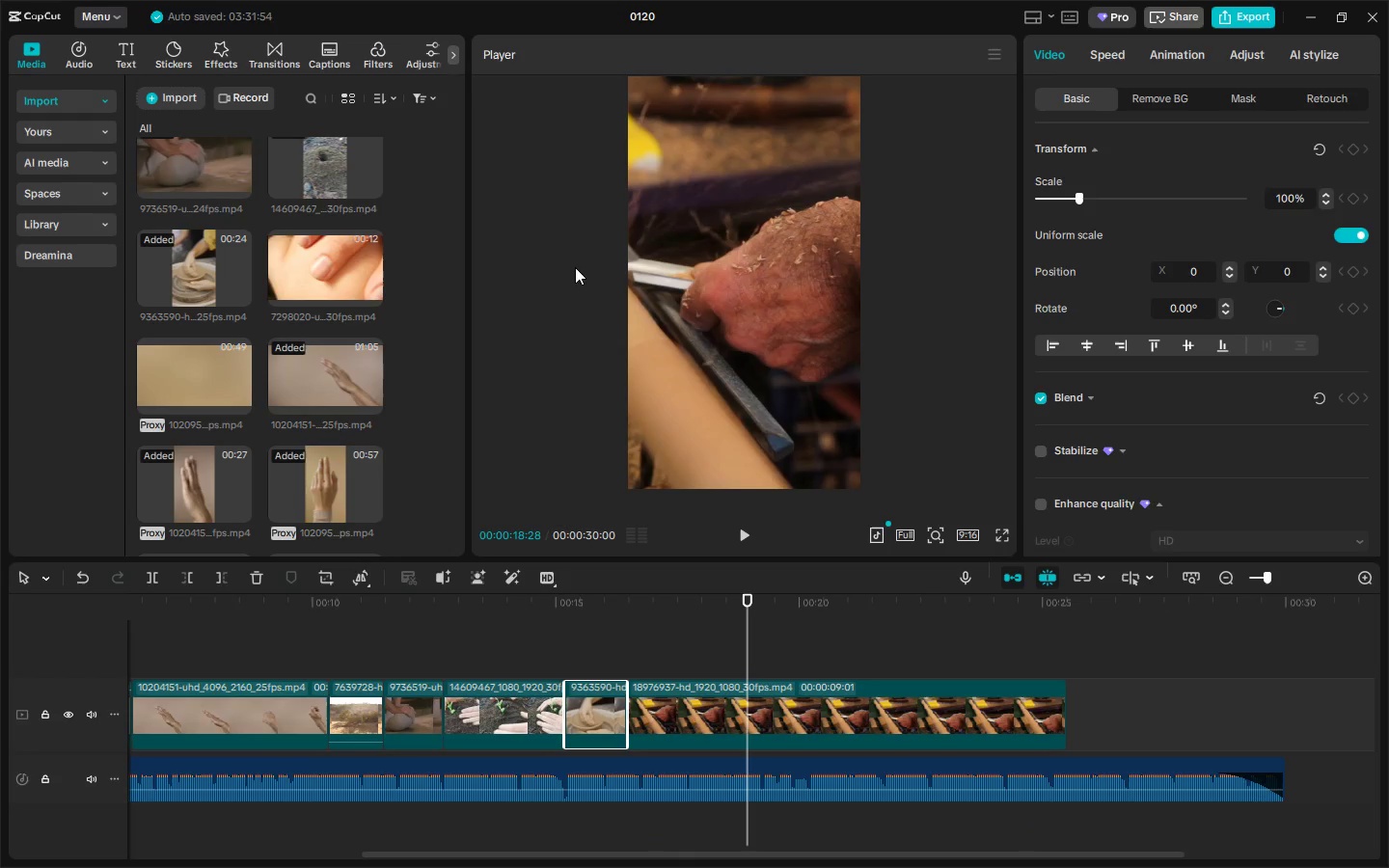 
key(Alt+Tab)
 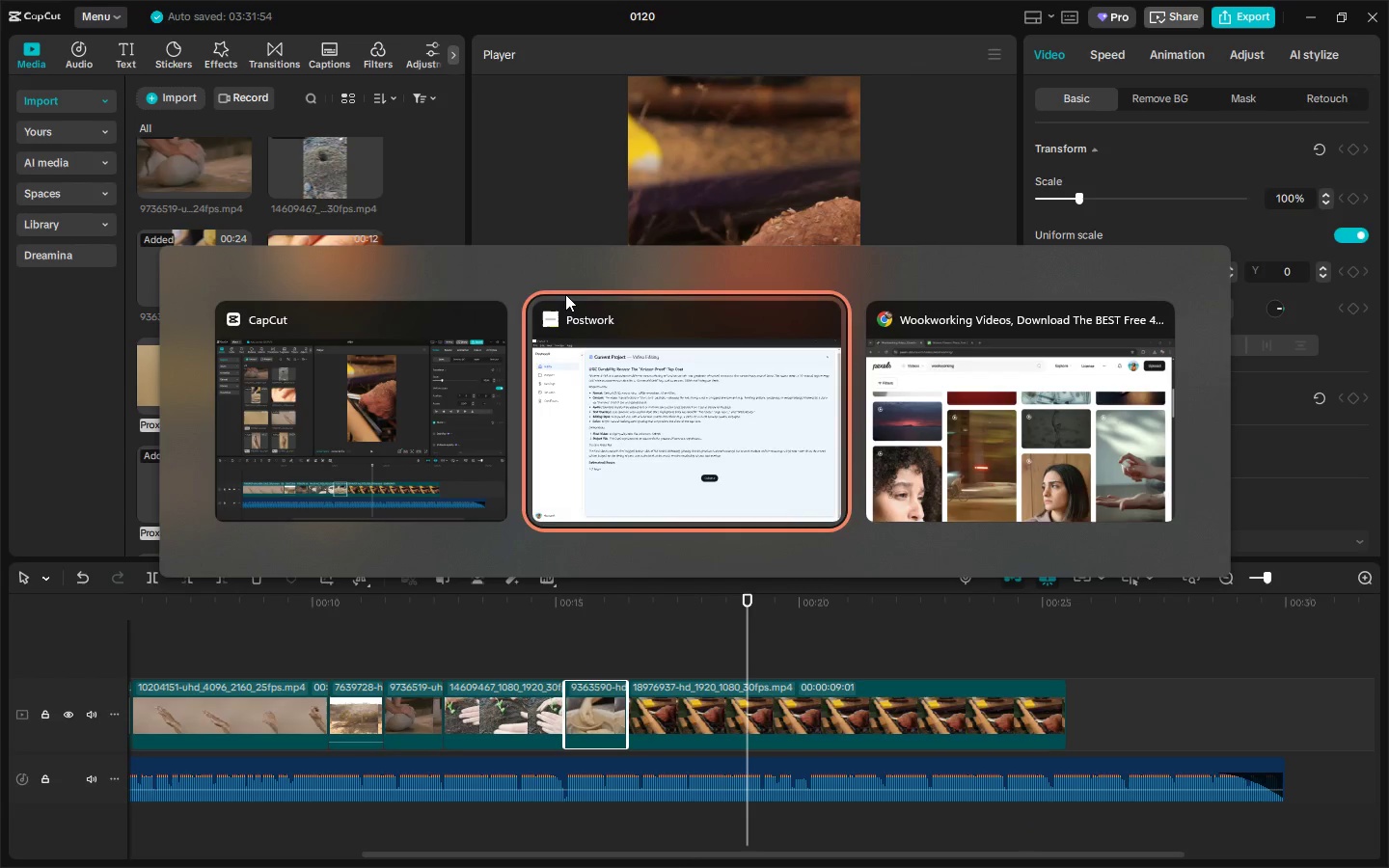 
key(Alt+Tab)
 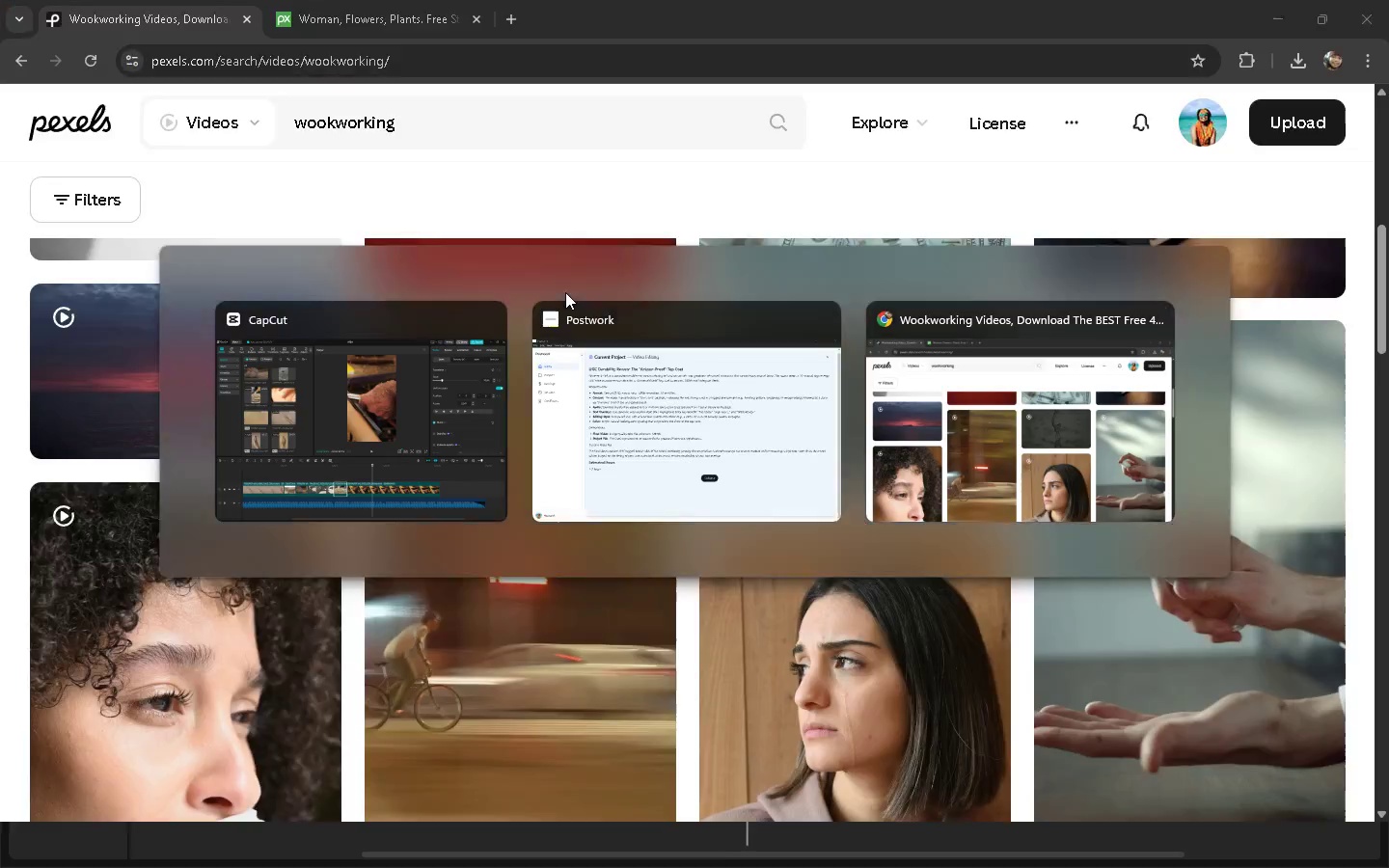 
scroll: coordinate [564, 298], scroll_direction: down, amount: 5.0
 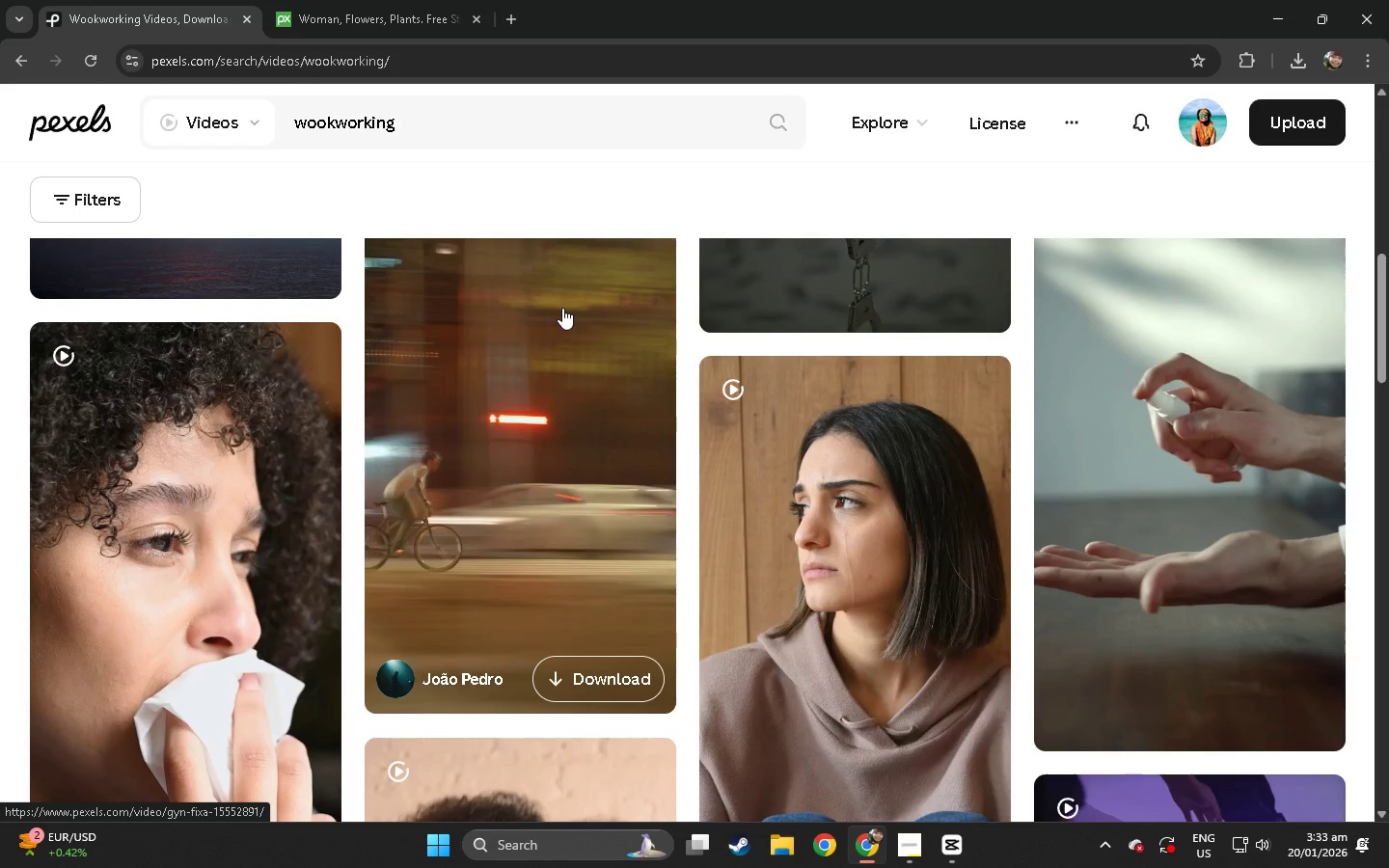 
key(Alt+AltLeft)
 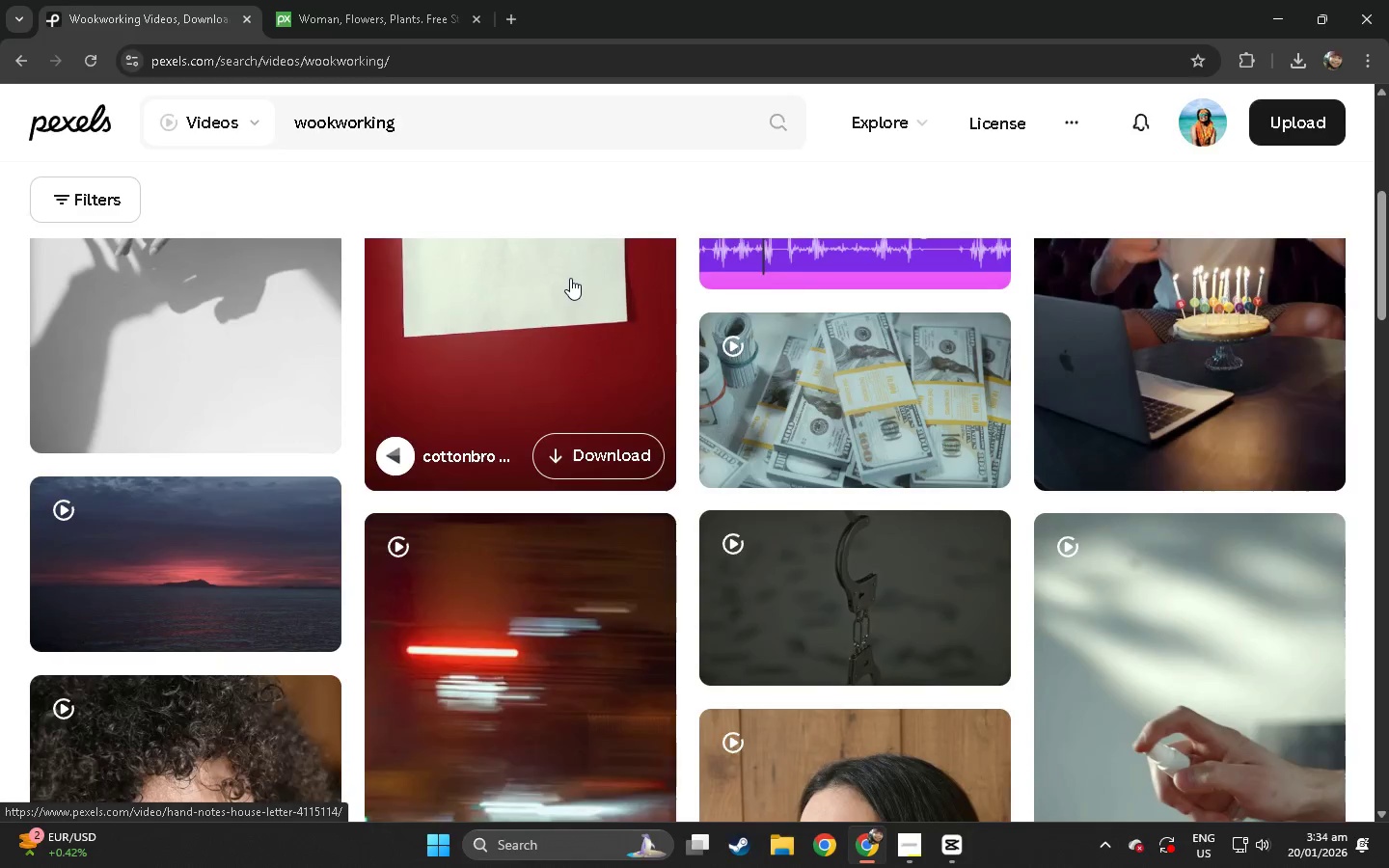 
key(Alt+Tab)
 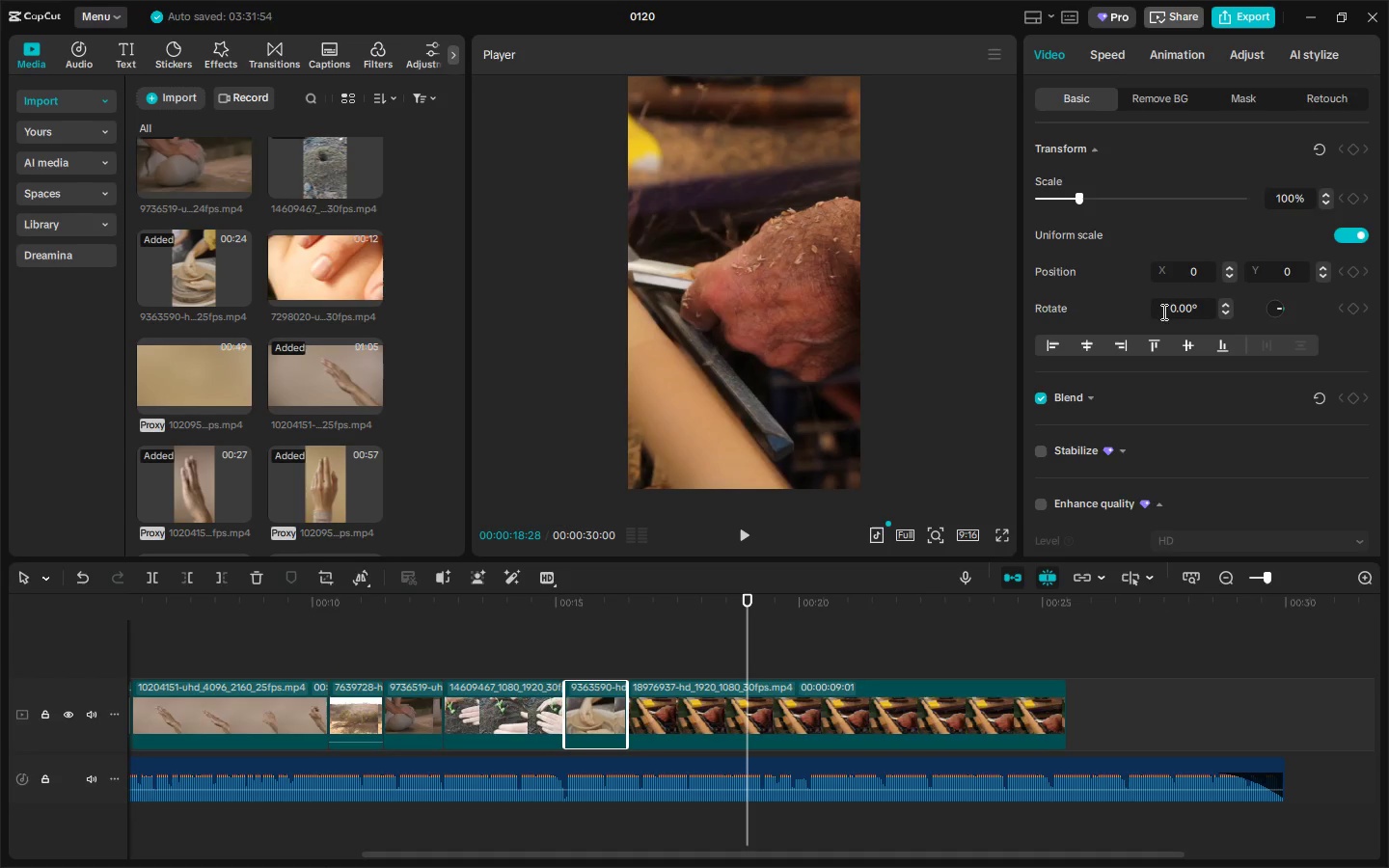 
scroll: coordinate [577, 275], scroll_direction: up, amount: 11.0
 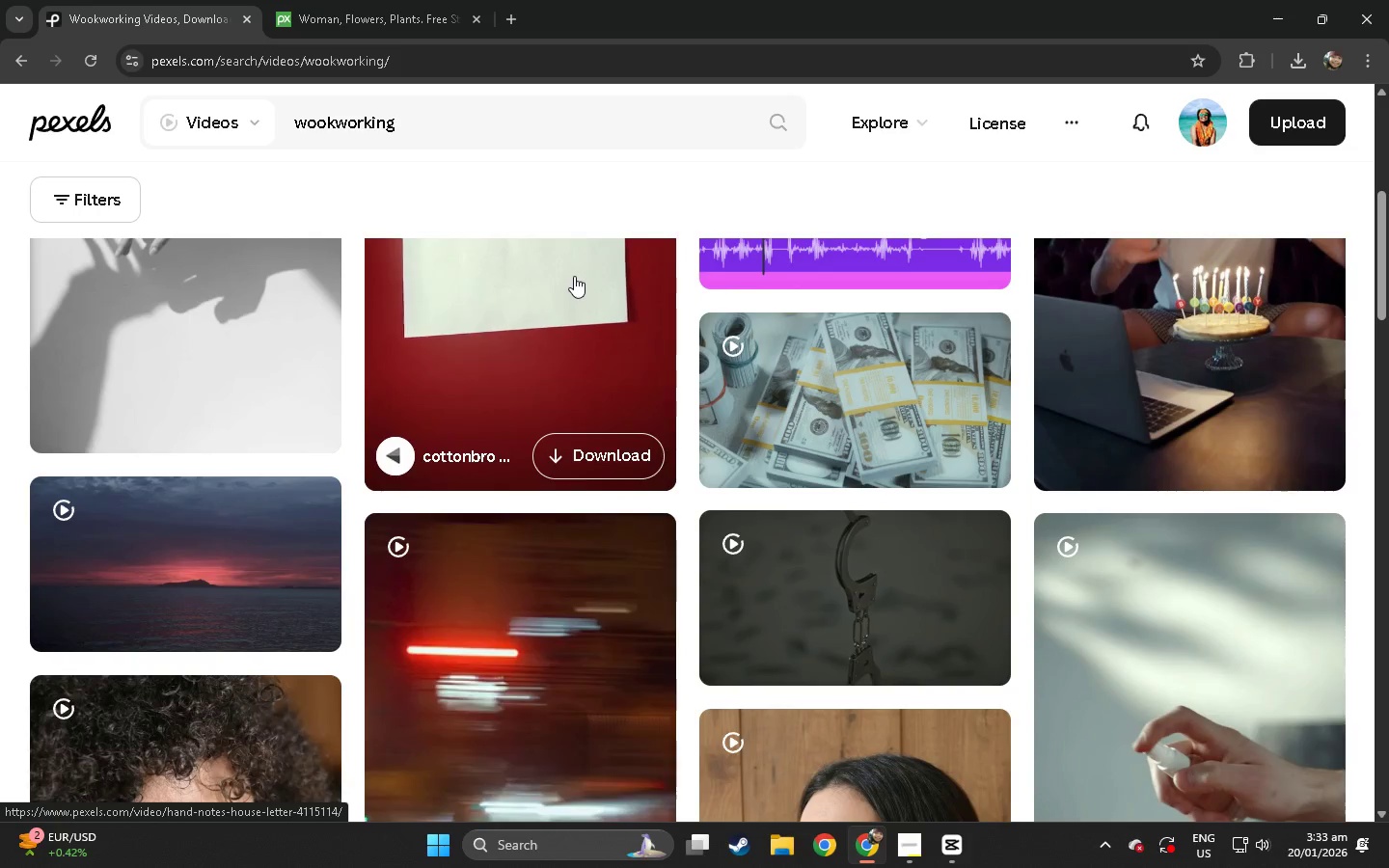 
key(Alt+AltLeft)
 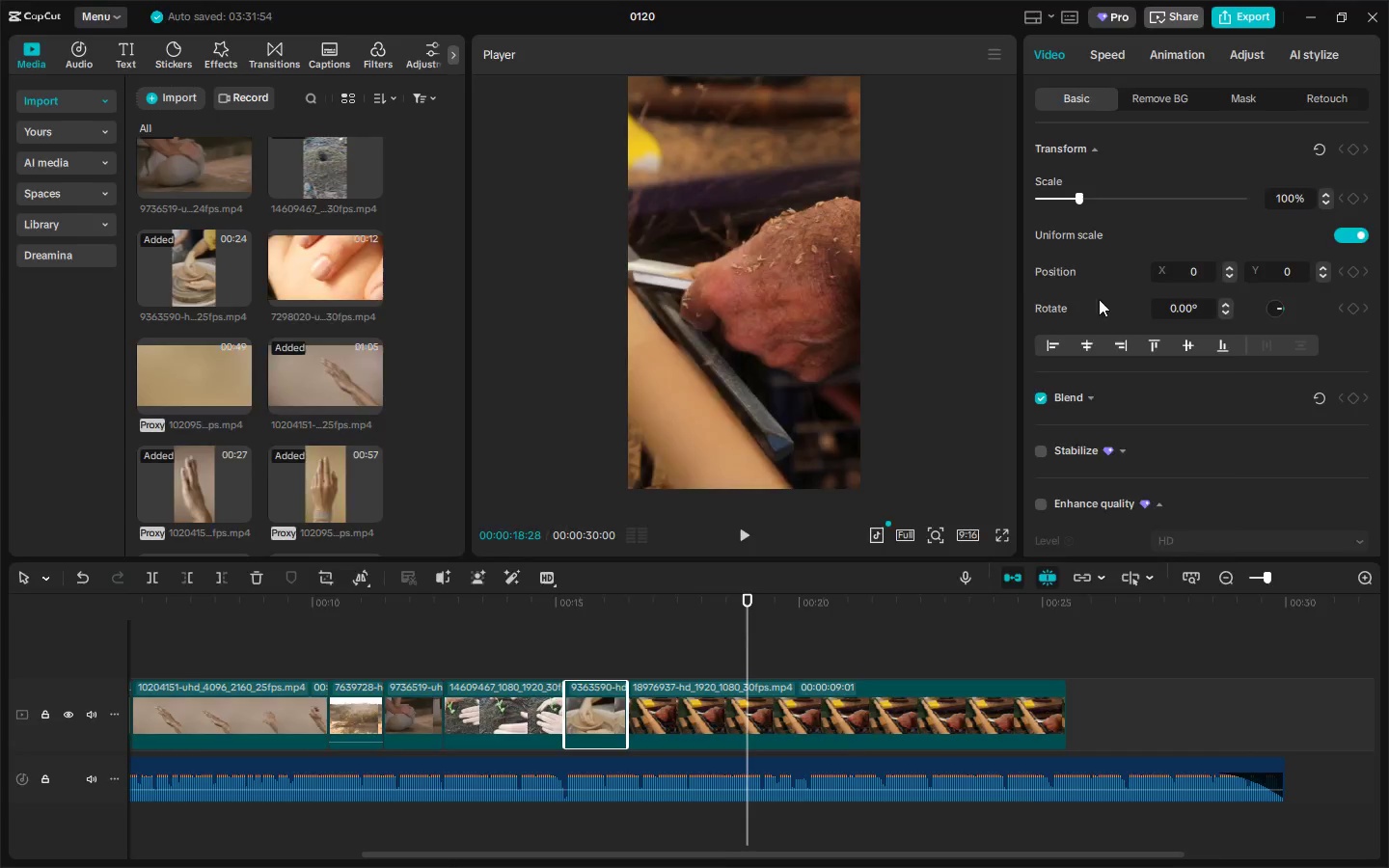 
key(Alt+Tab)
 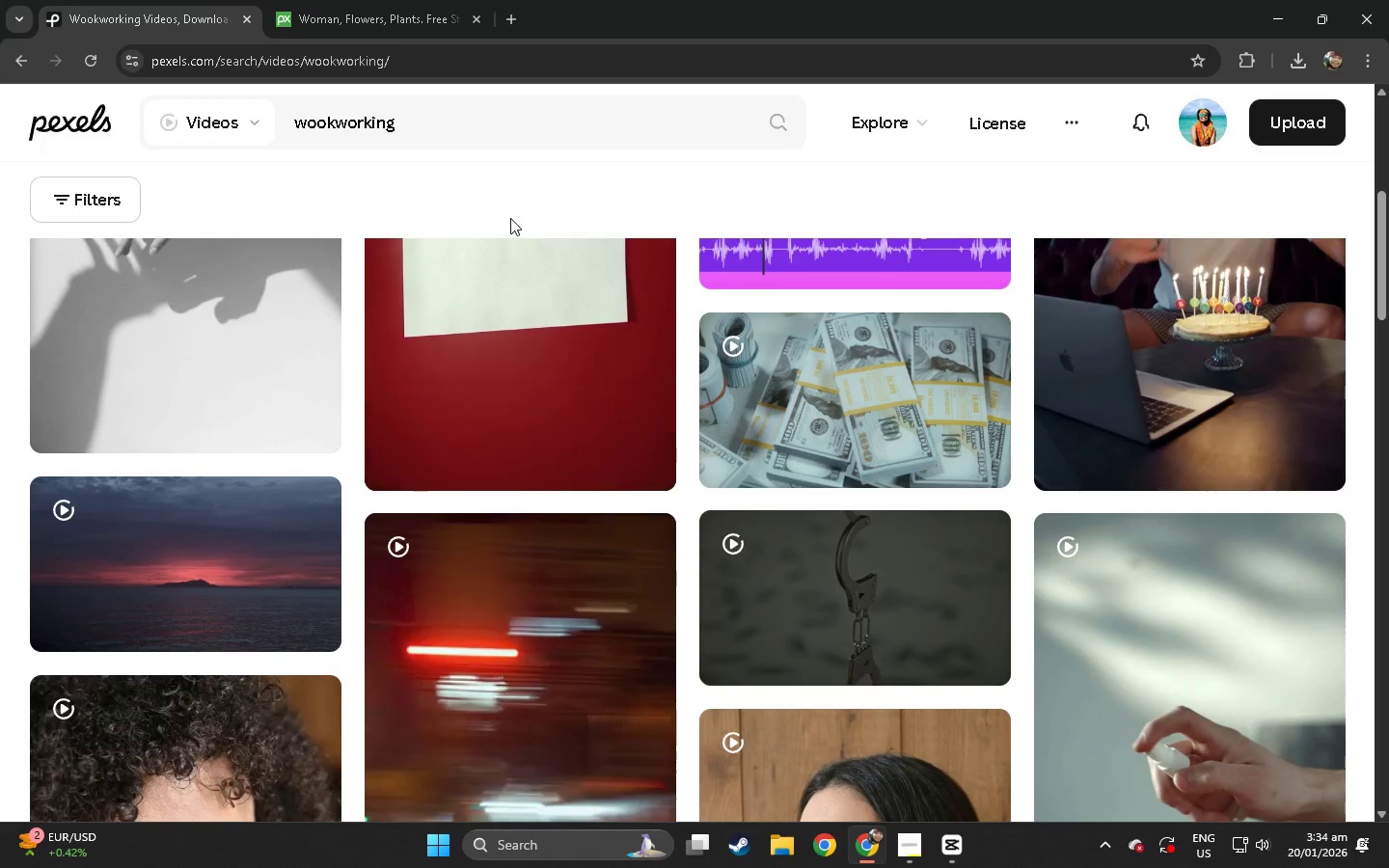 
scroll: coordinate [496, 305], scroll_direction: down, amount: 38.0
 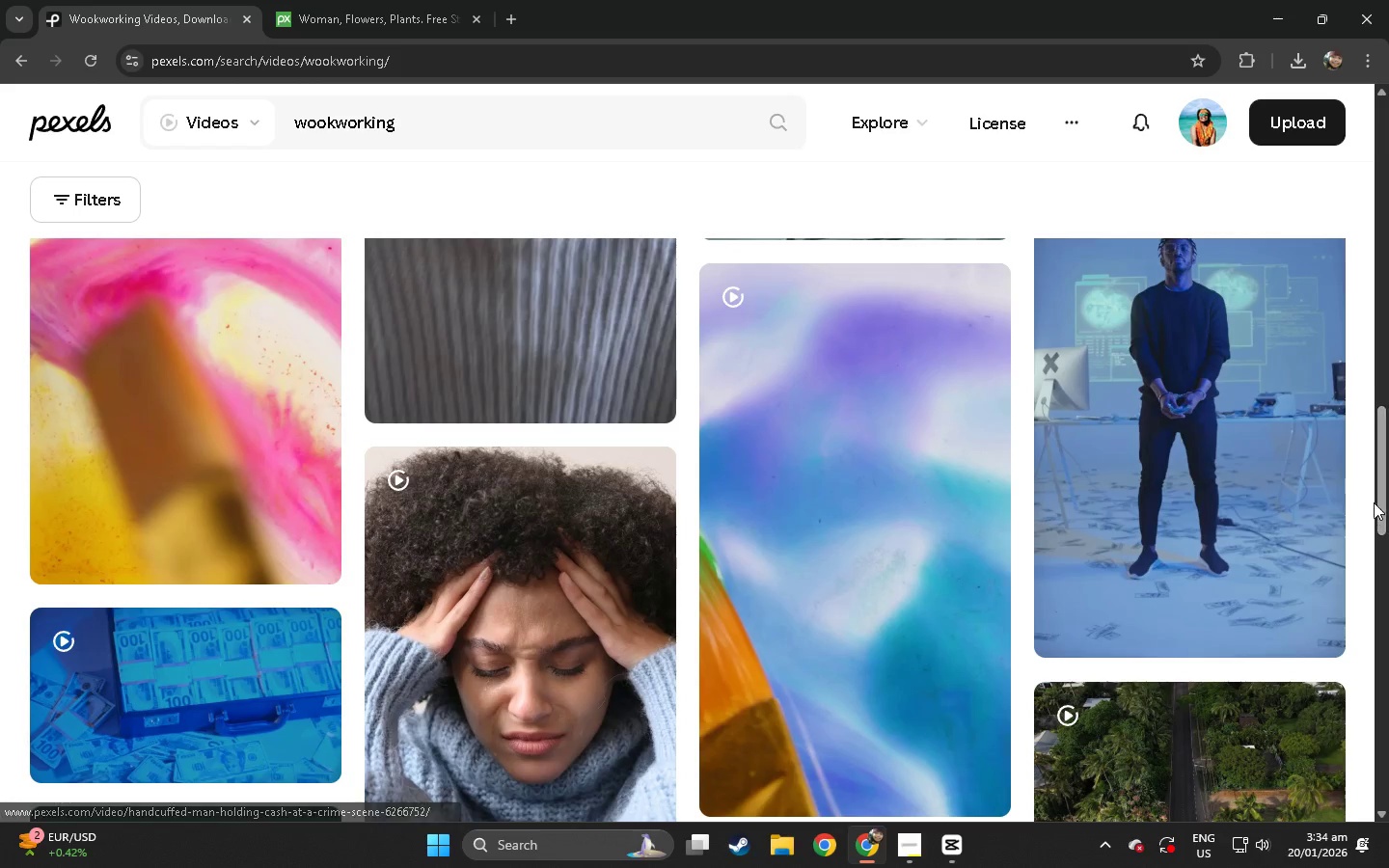 
left_click_drag(start_coordinate=[1388, 490], to_coordinate=[1364, 214])
 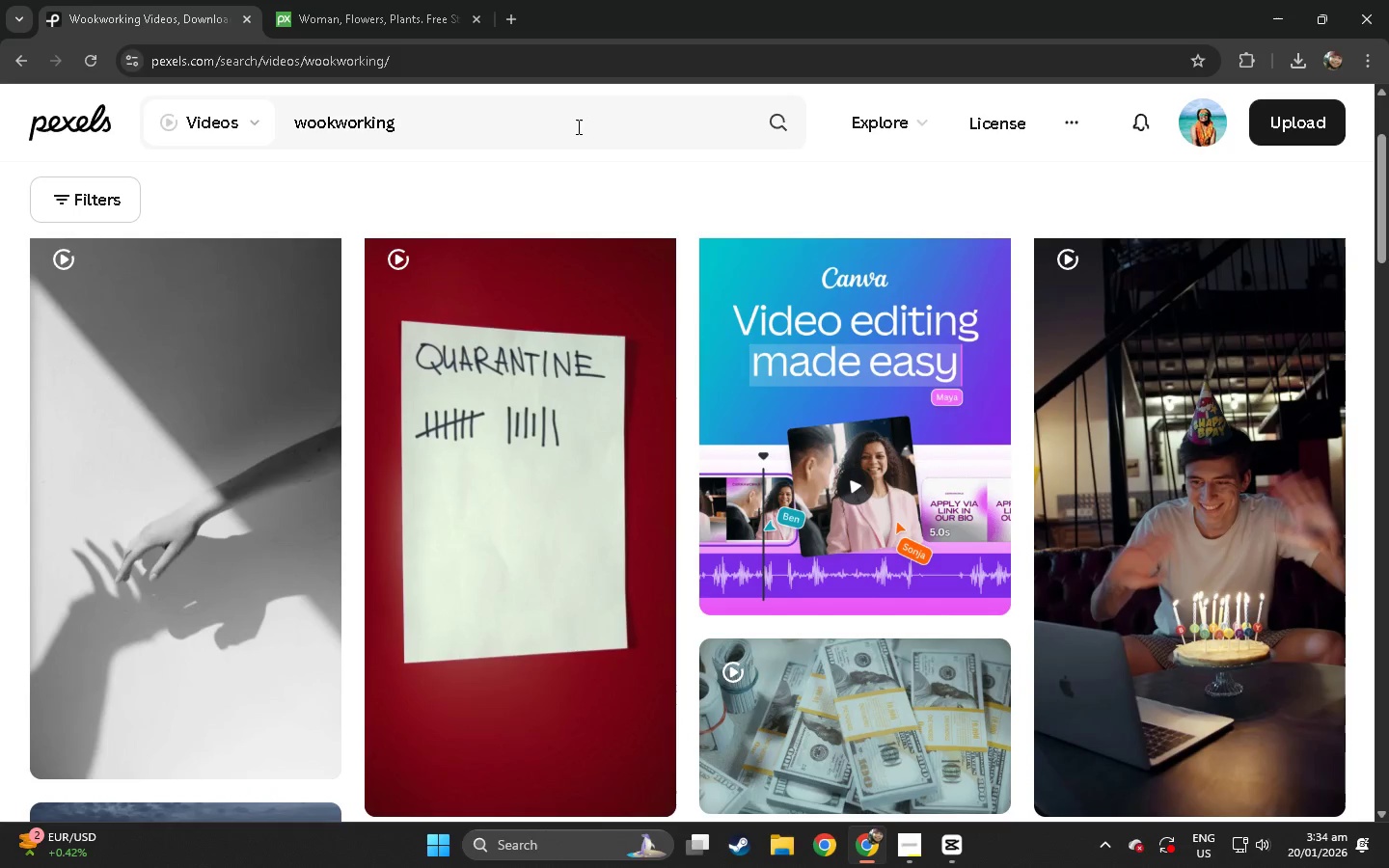 
left_click([555, 127])
 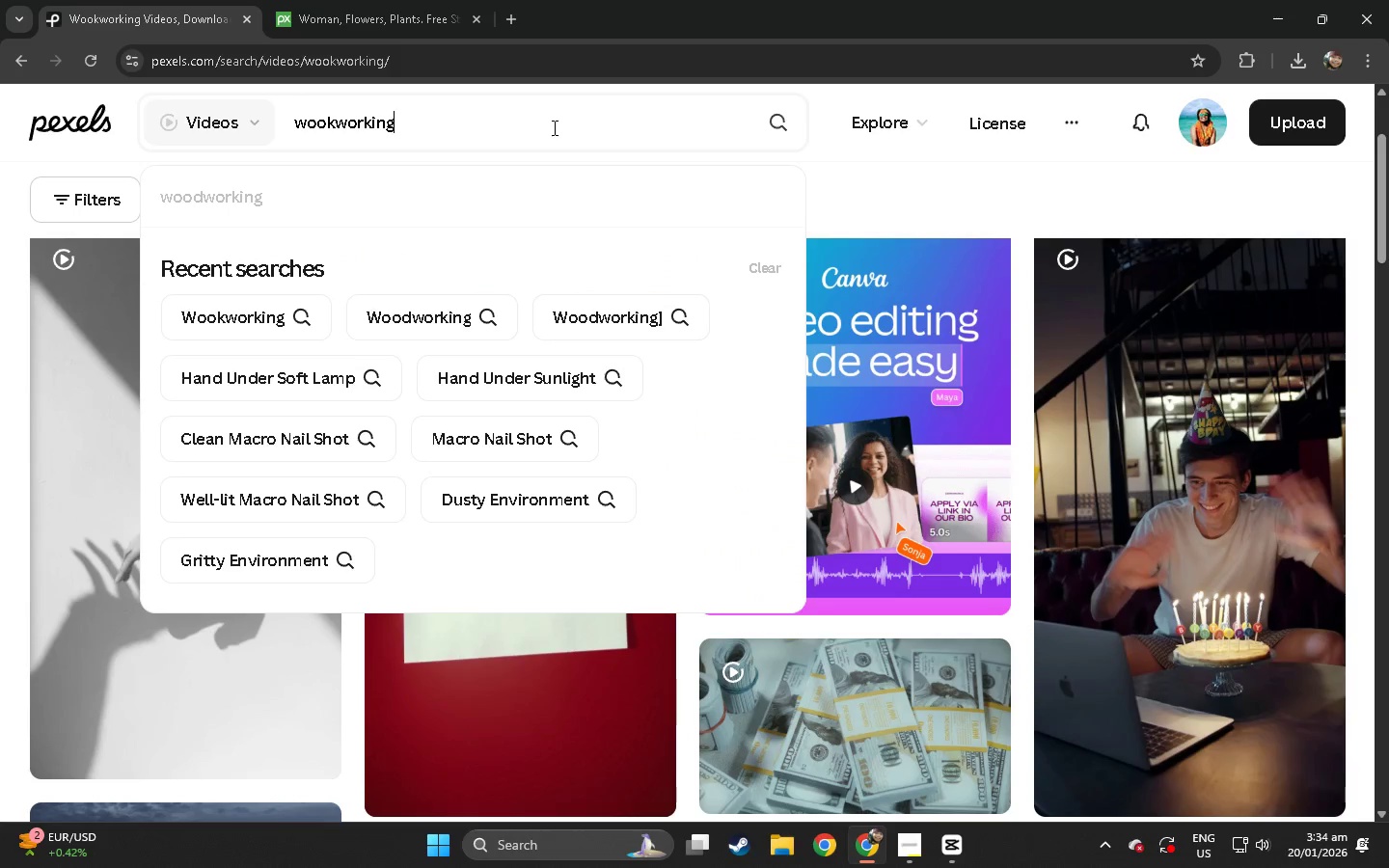 
key(NumpadEnter)